 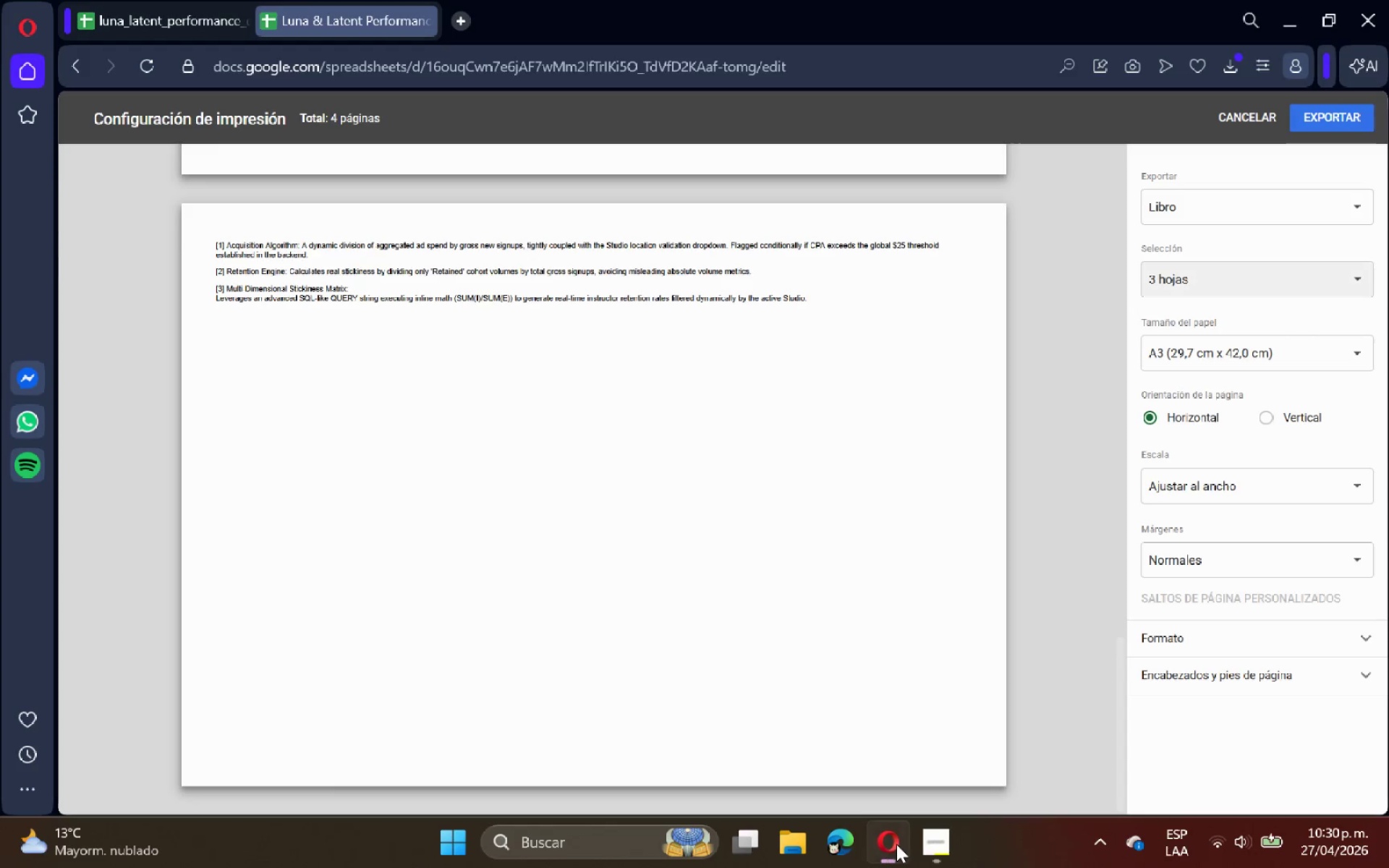 
scroll: coordinate [1139, 386], scroll_direction: up, amount: 9.0
 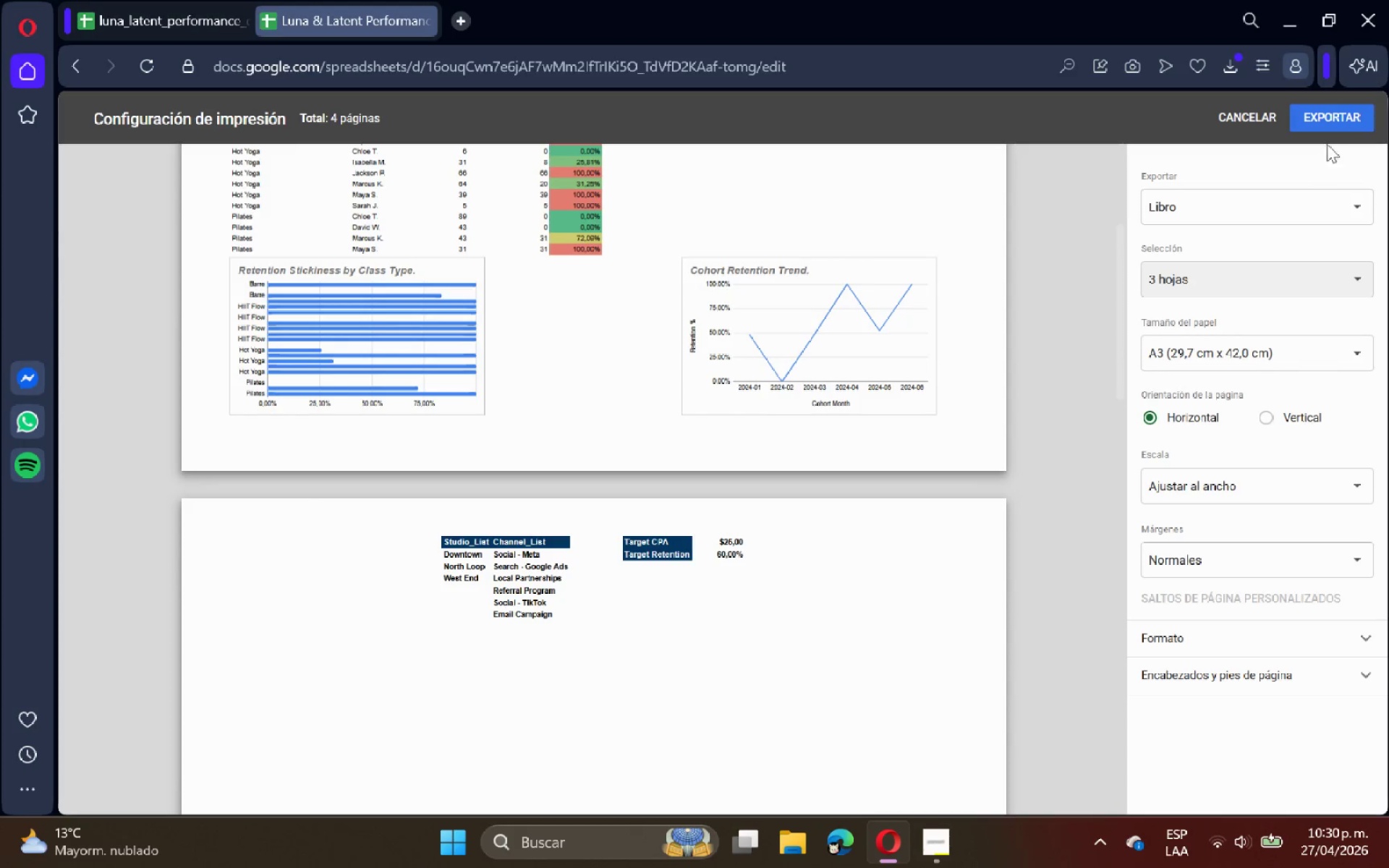 
left_click([121, 120])
 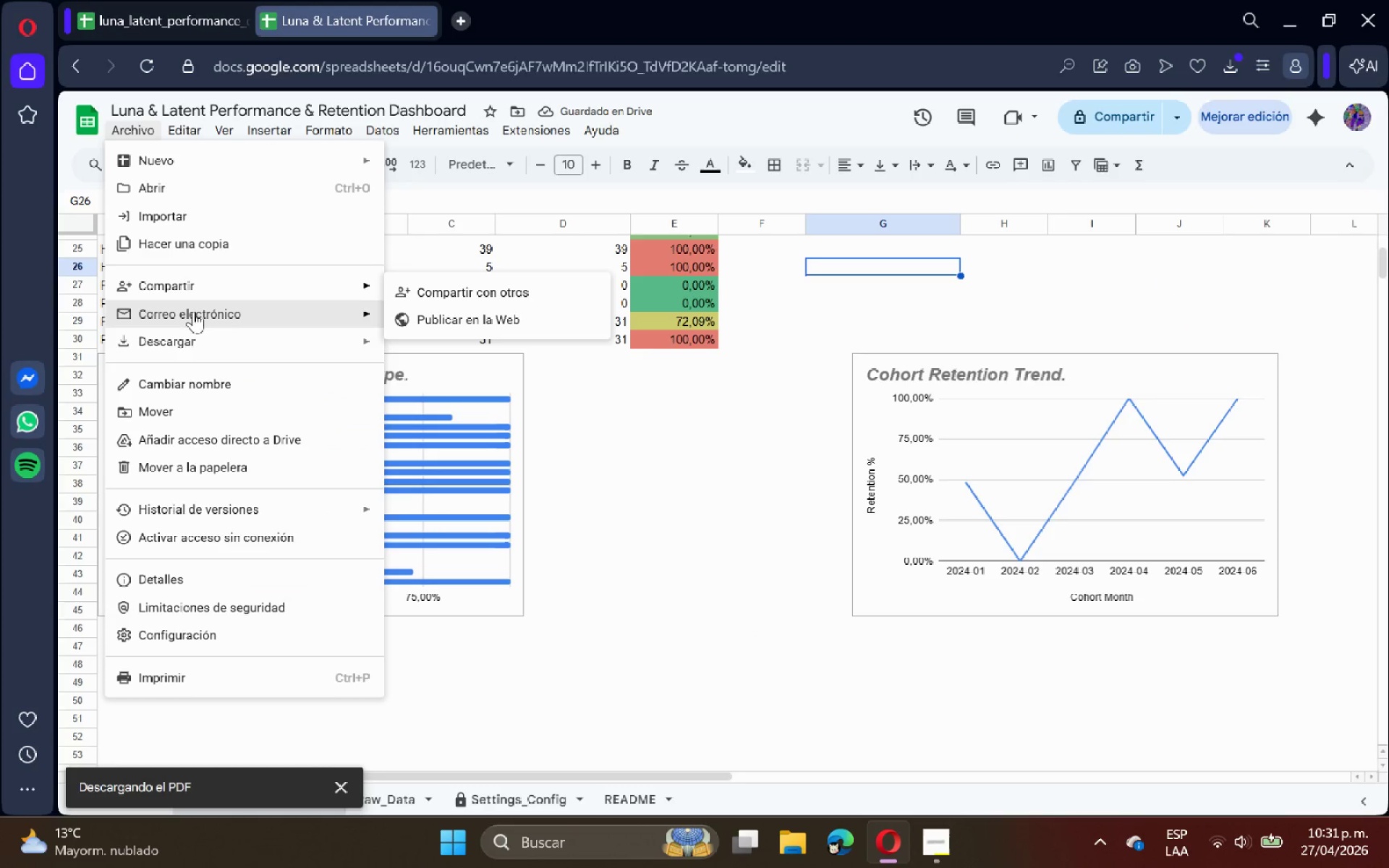 
left_click([195, 338])
 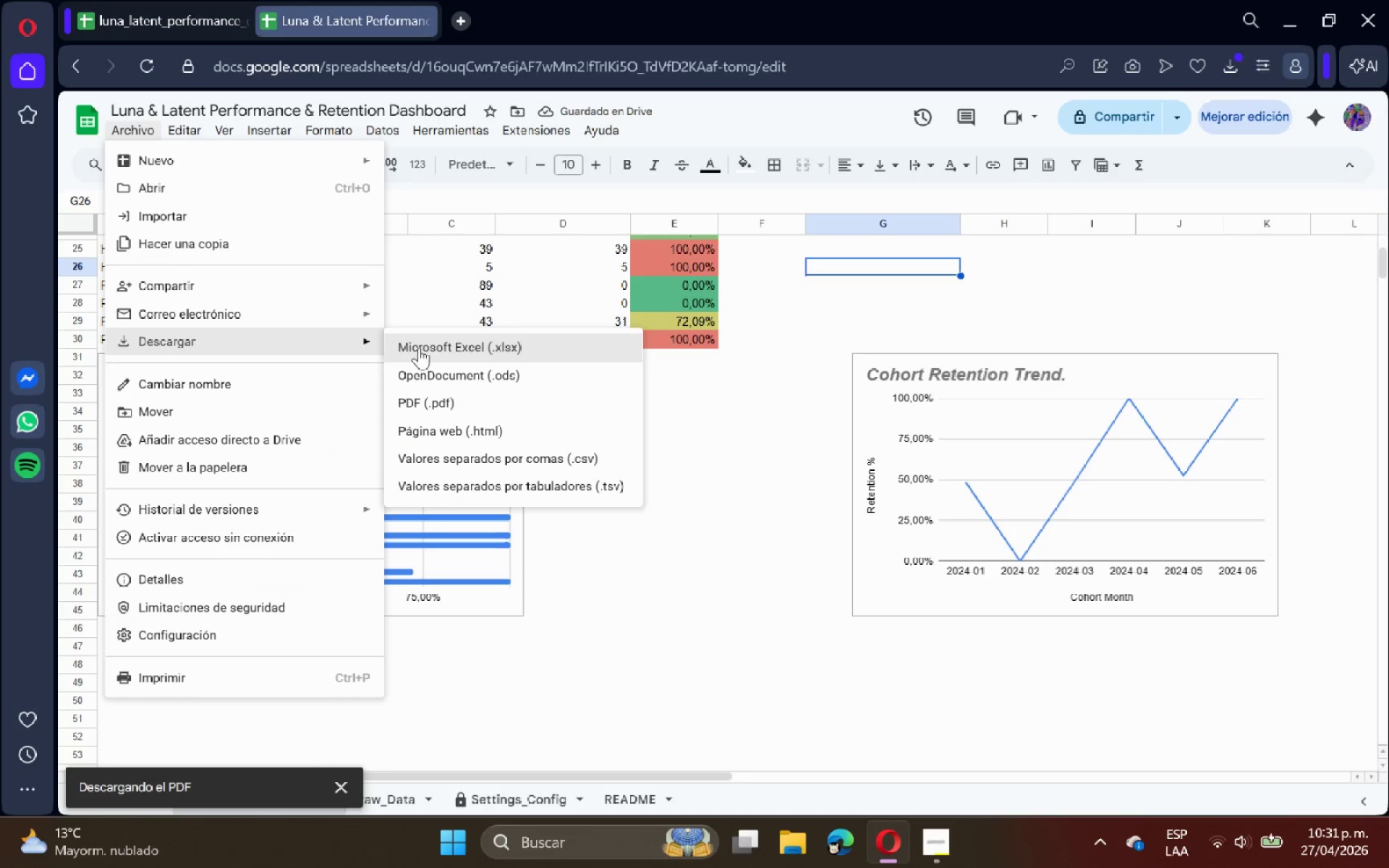 
left_click([433, 350])
 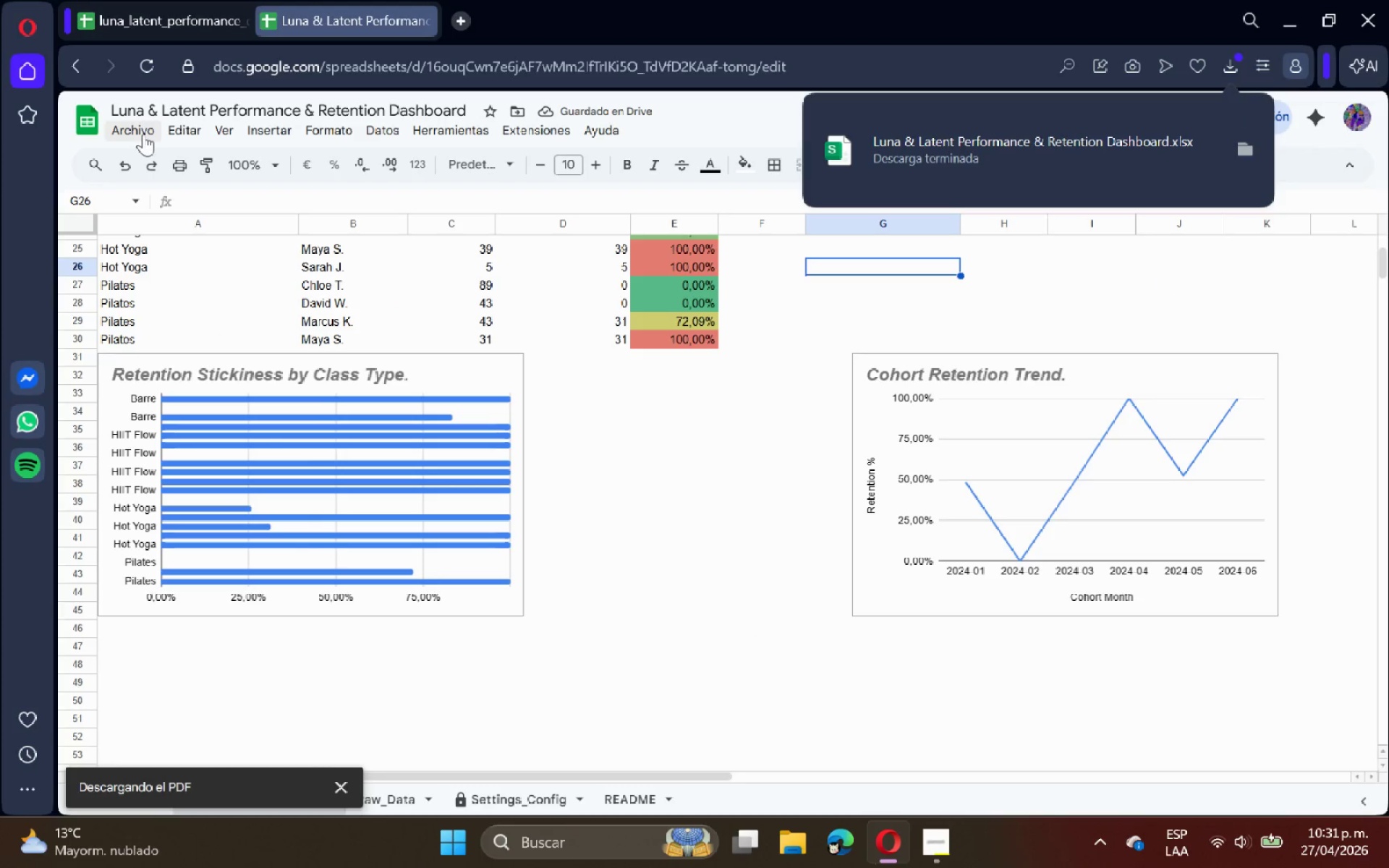 
left_click([142, 132])
 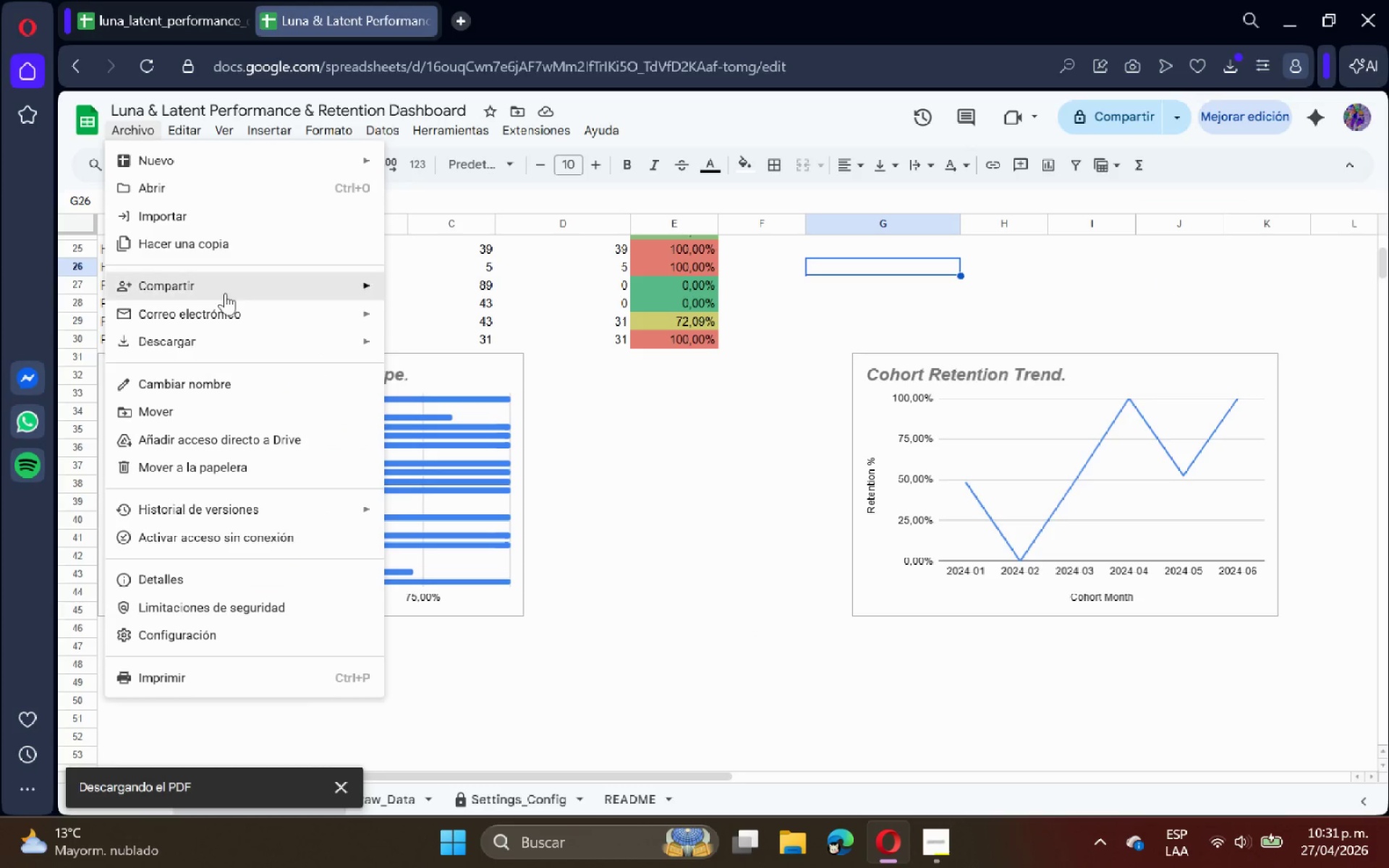 
left_click([226, 293])
 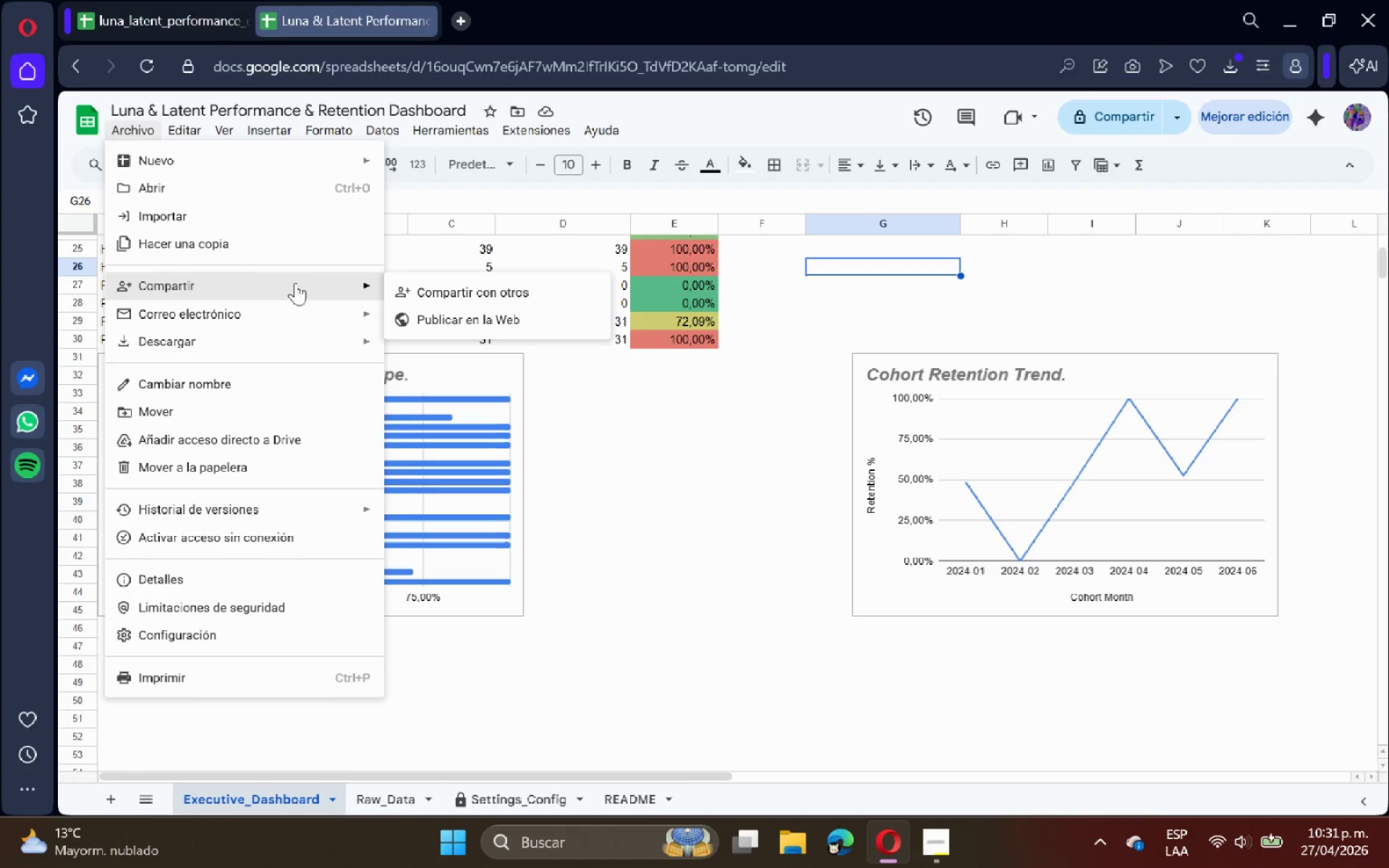 
left_click([433, 289])
 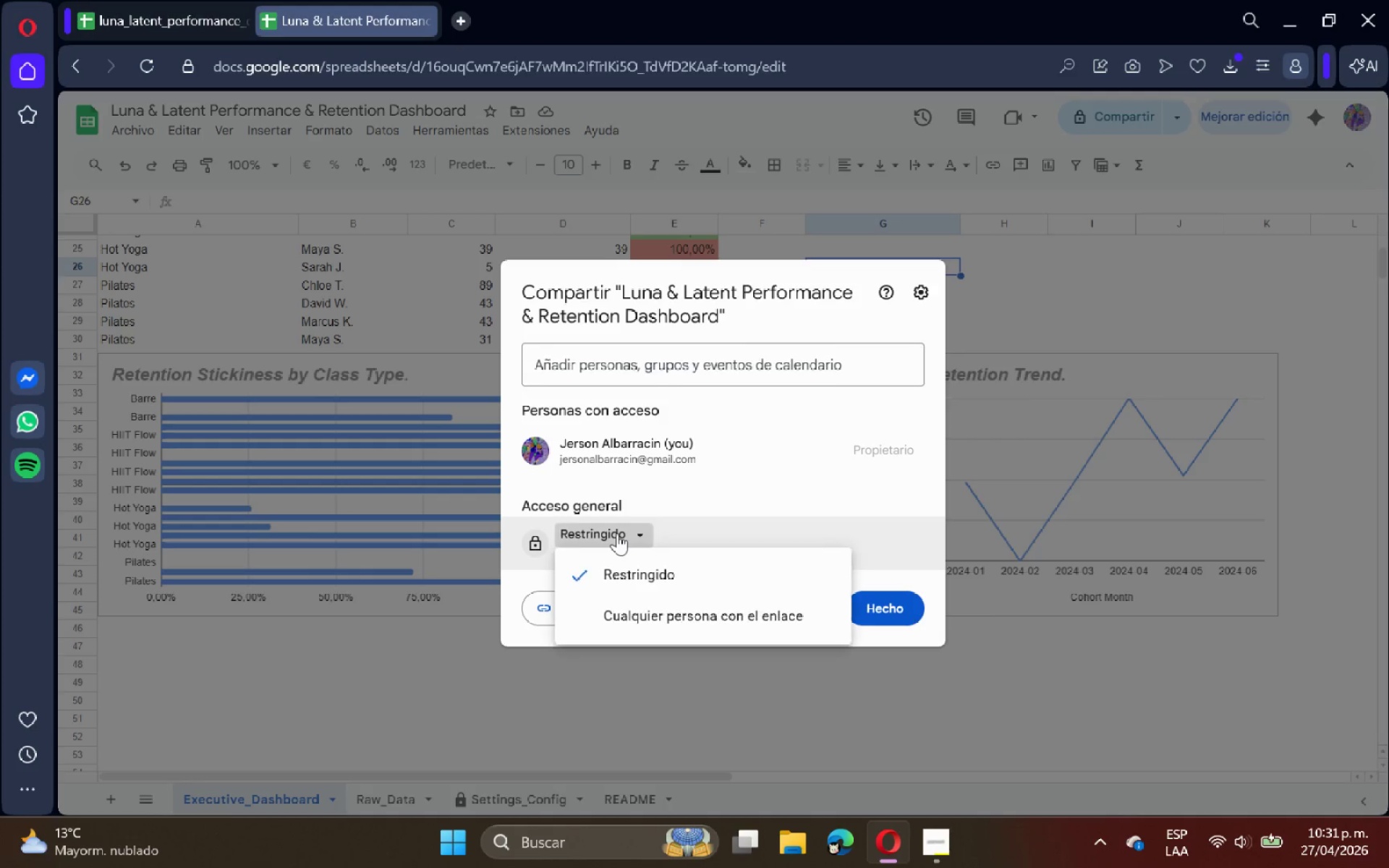 
left_click([633, 602])
 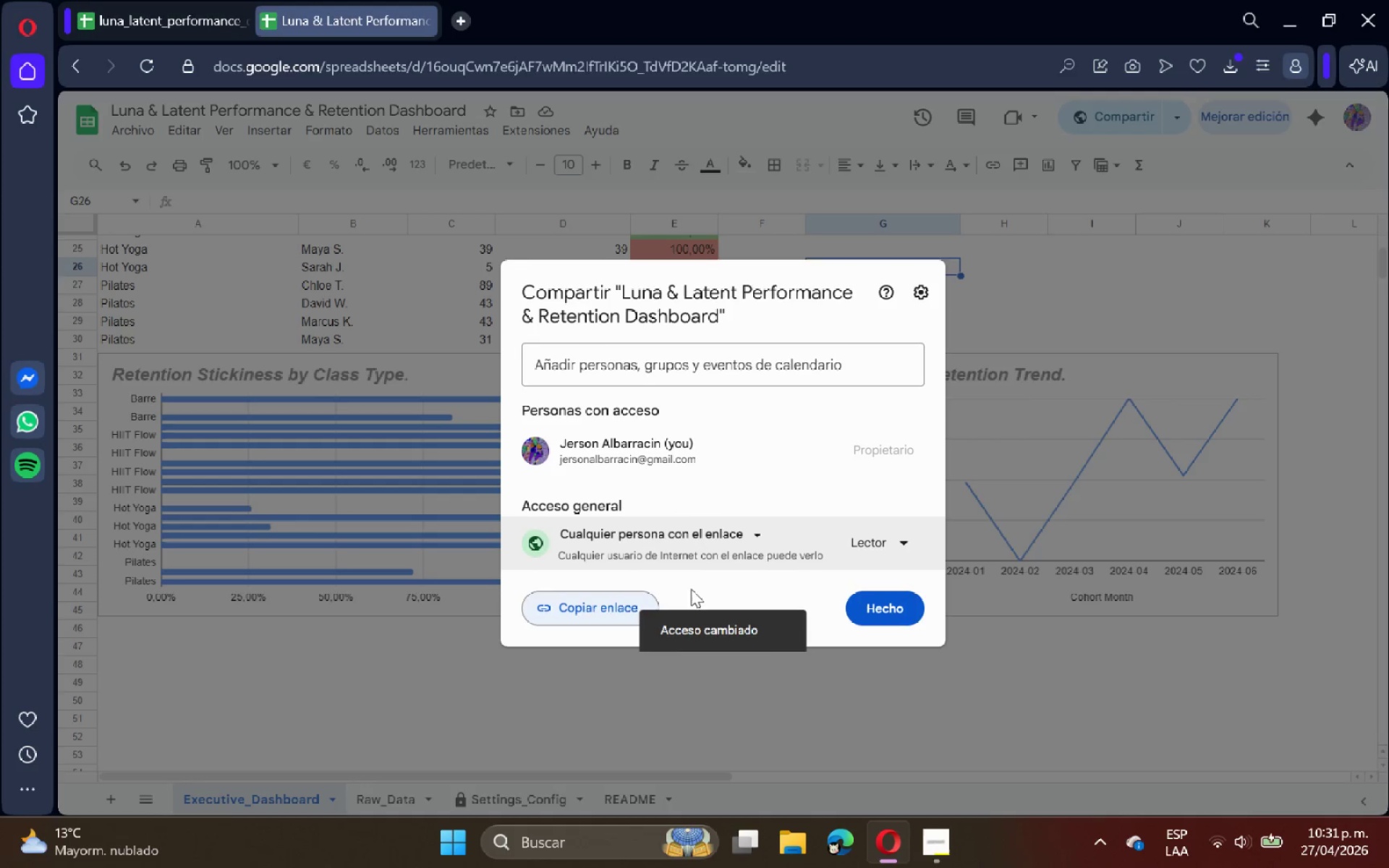 
left_click([862, 542])
 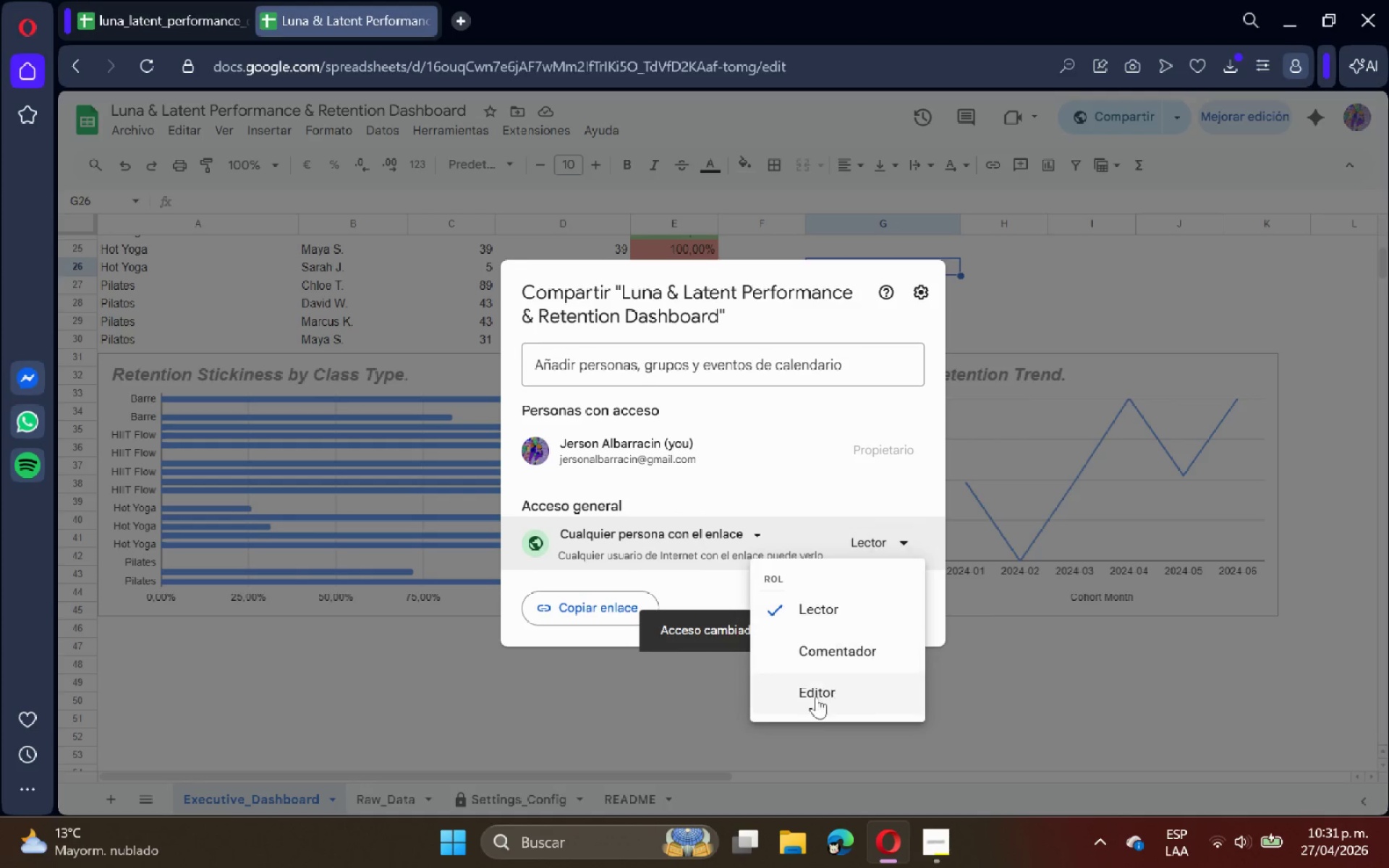 
left_click([813, 699])
 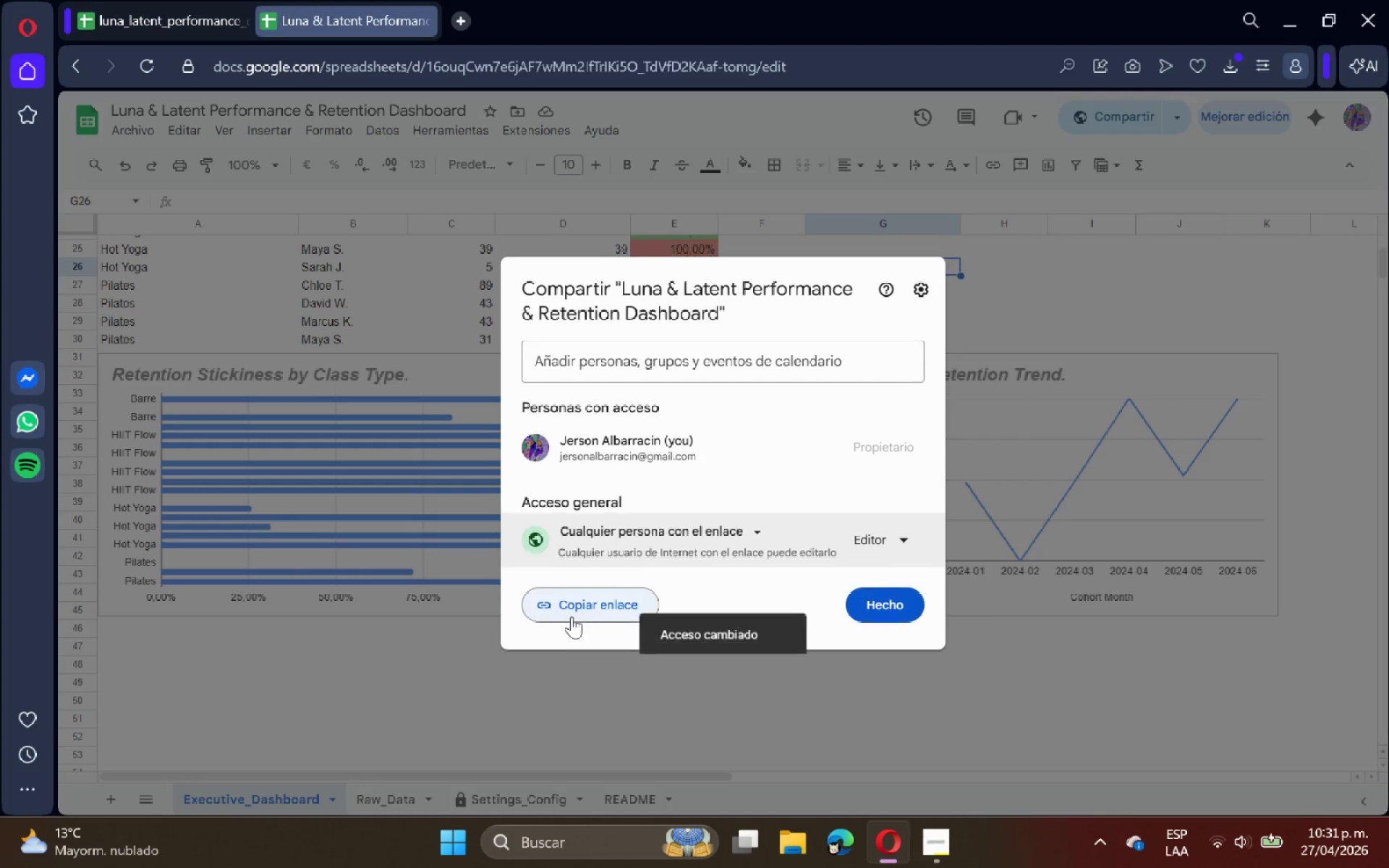 
left_click([577, 608])
 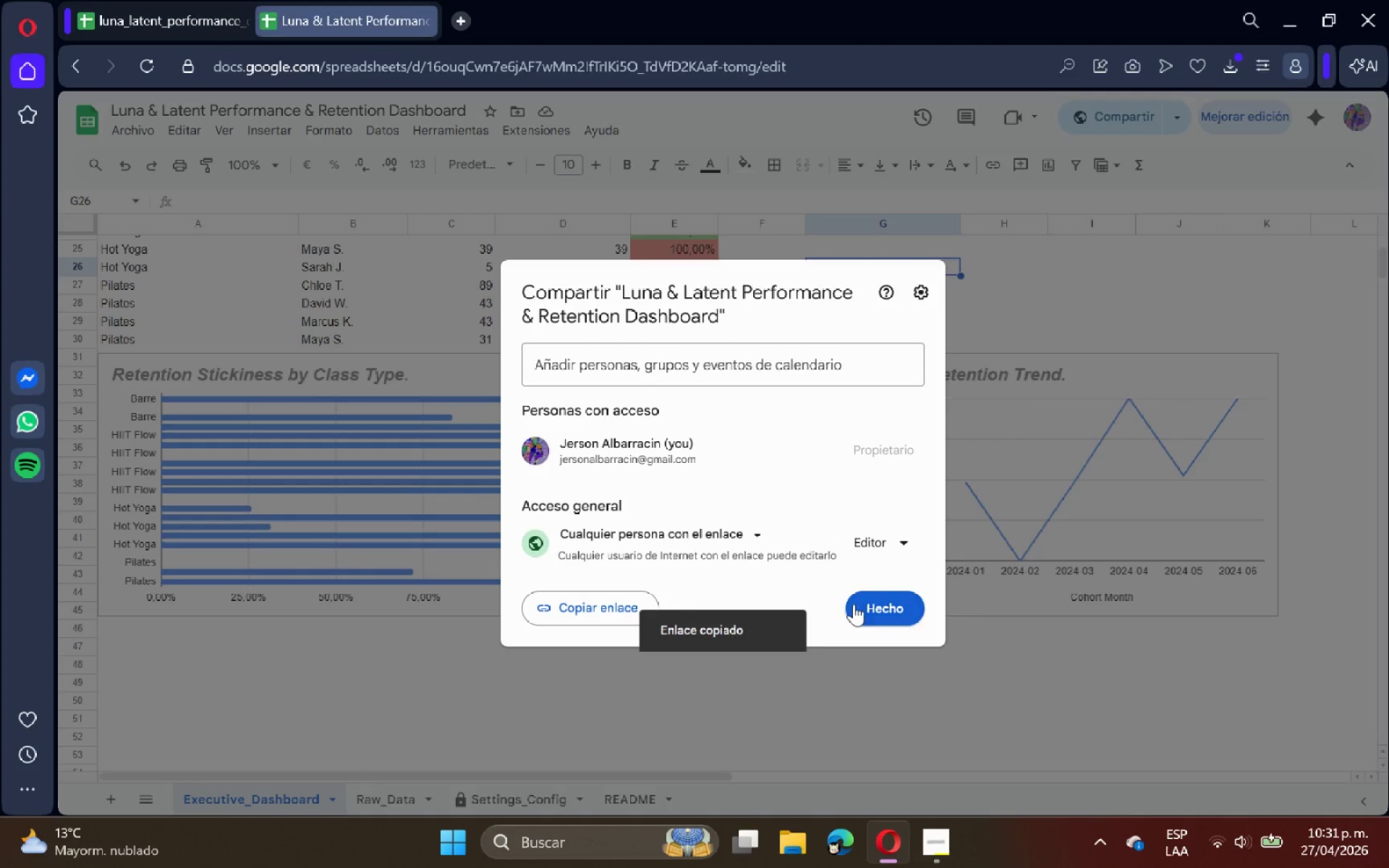 
left_click([868, 605])
 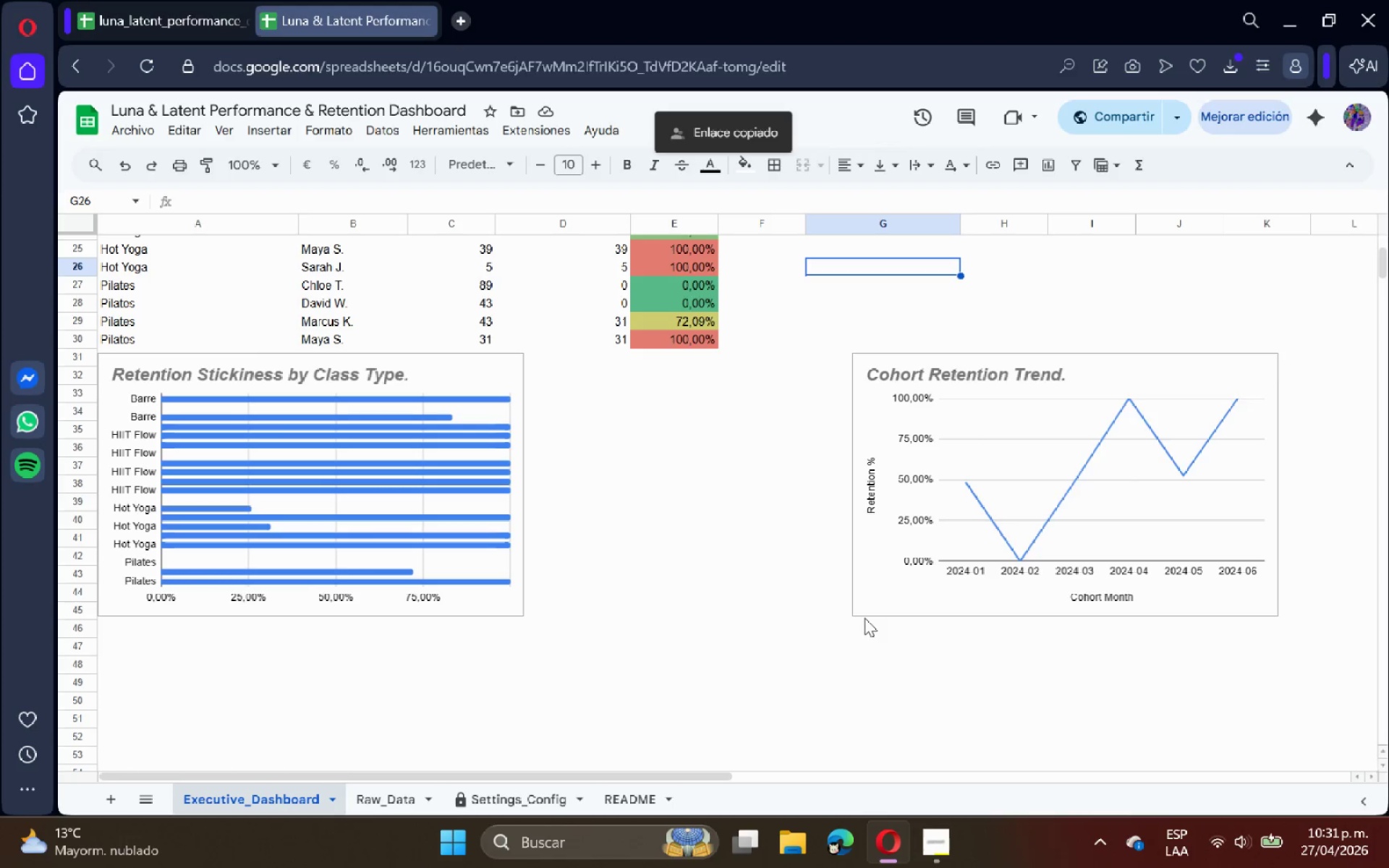 
scroll: coordinate [838, 618], scroll_direction: up, amount: 5.0
 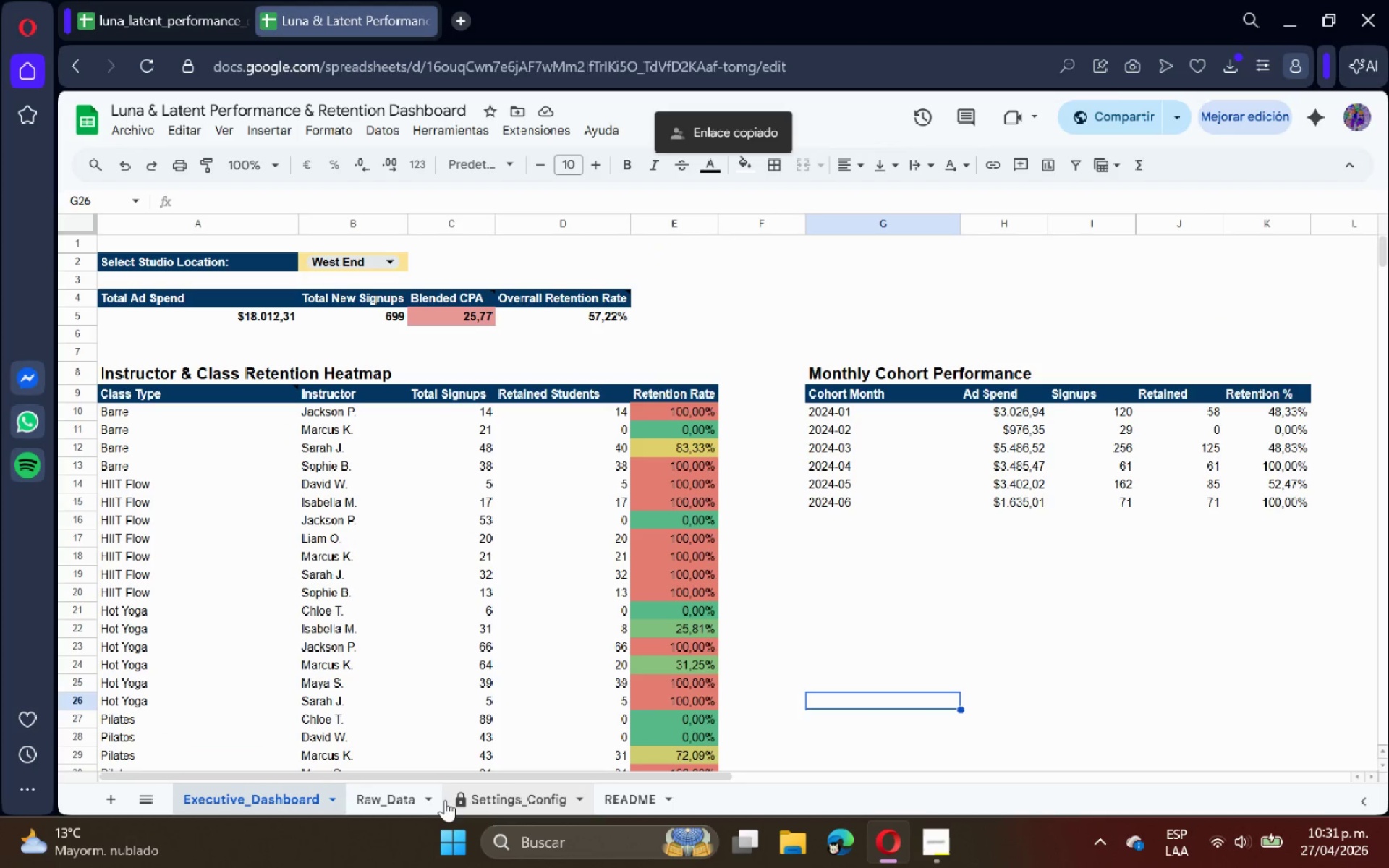 
left_click([404, 788])
 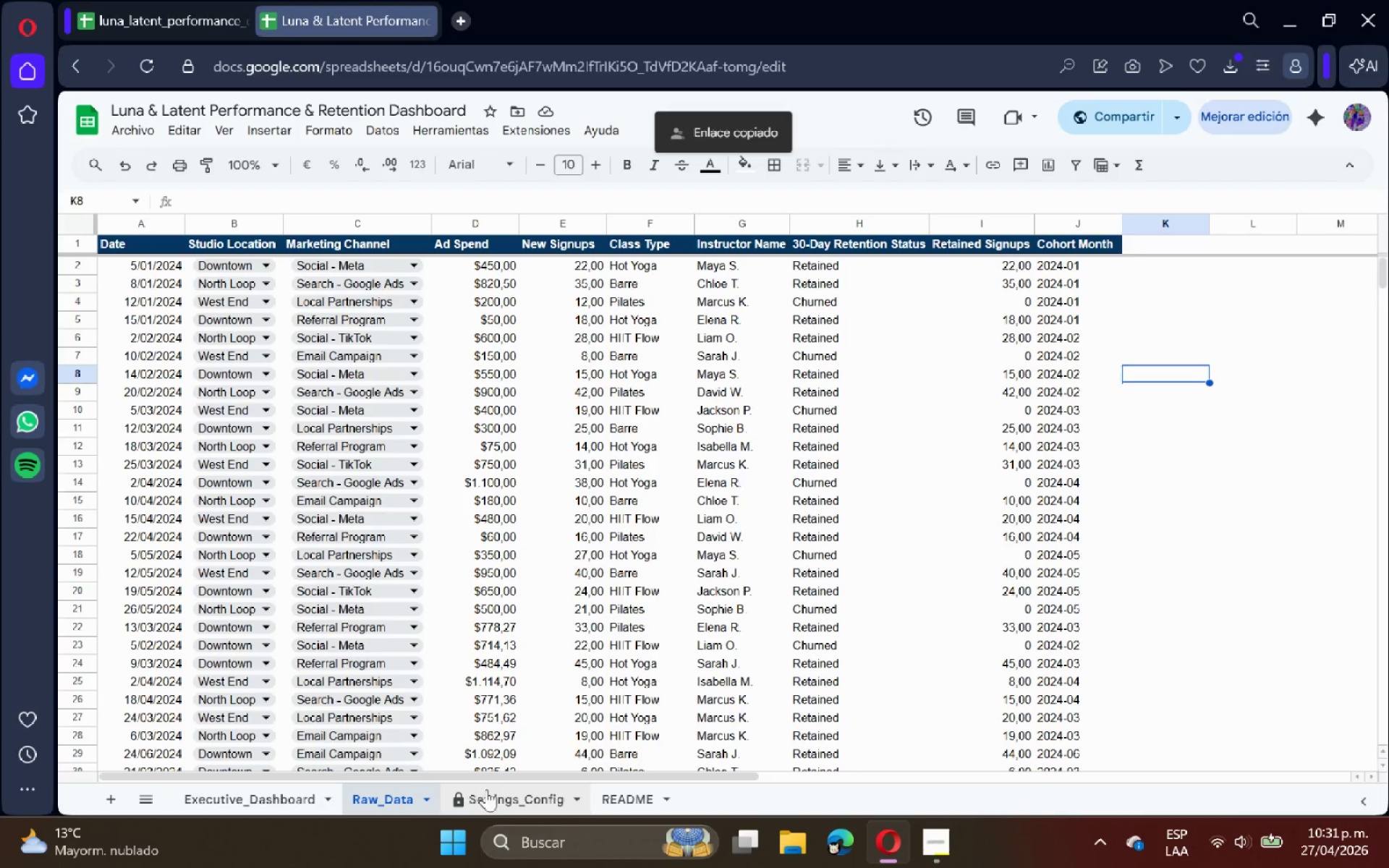 
left_click([495, 791])
 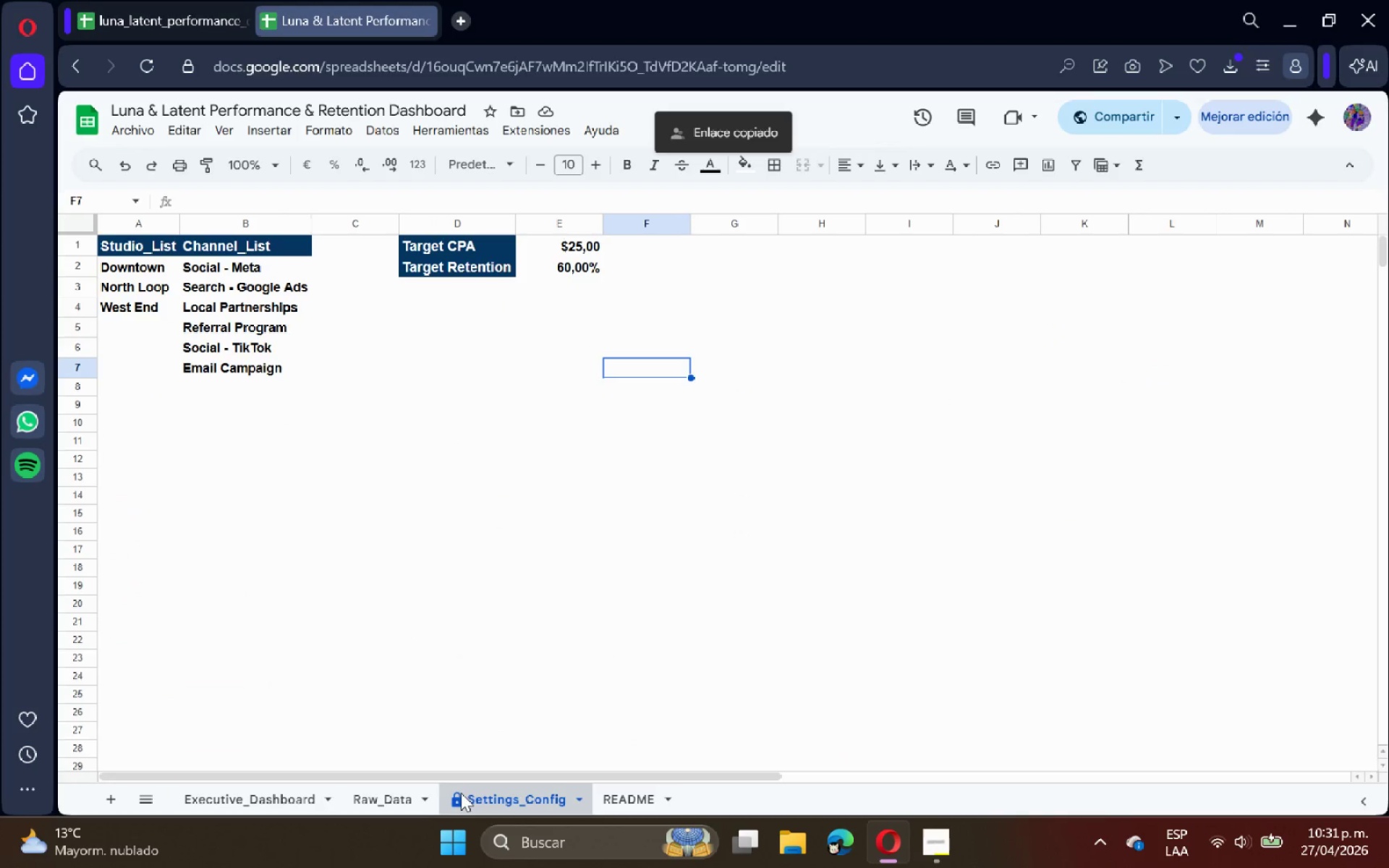 
left_click([428, 793])
 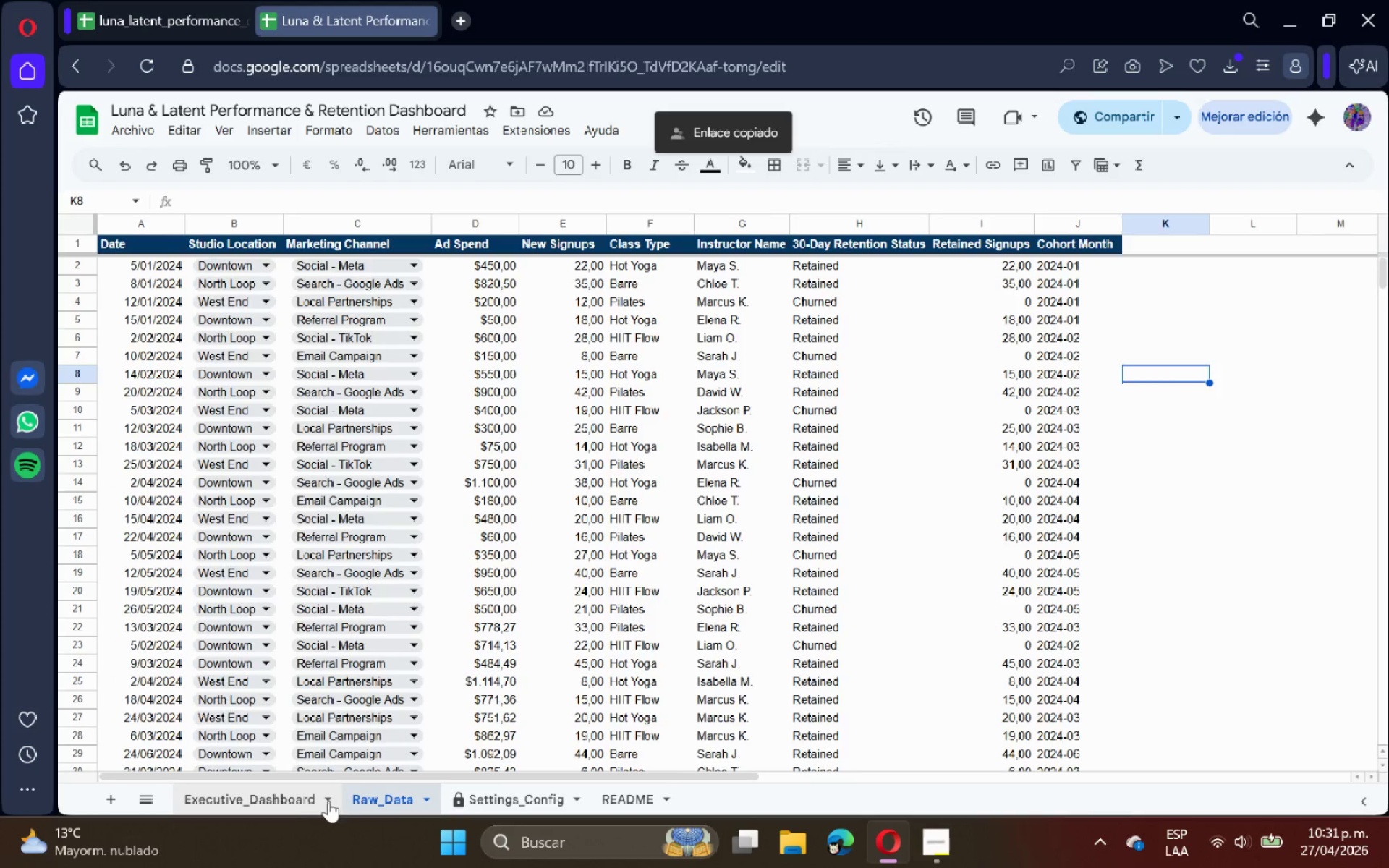 
left_click([279, 803])
 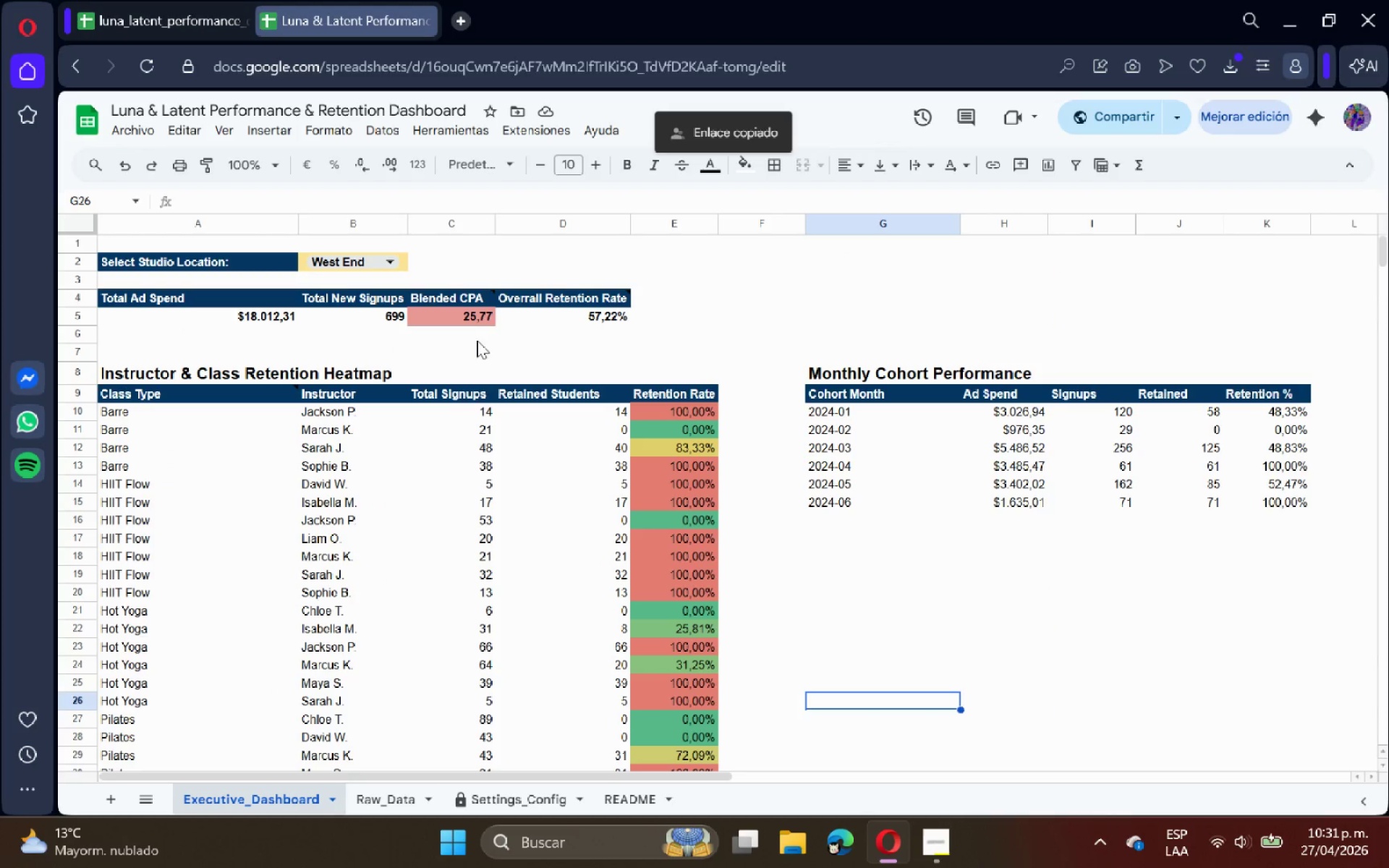 
left_click([470, 320])
 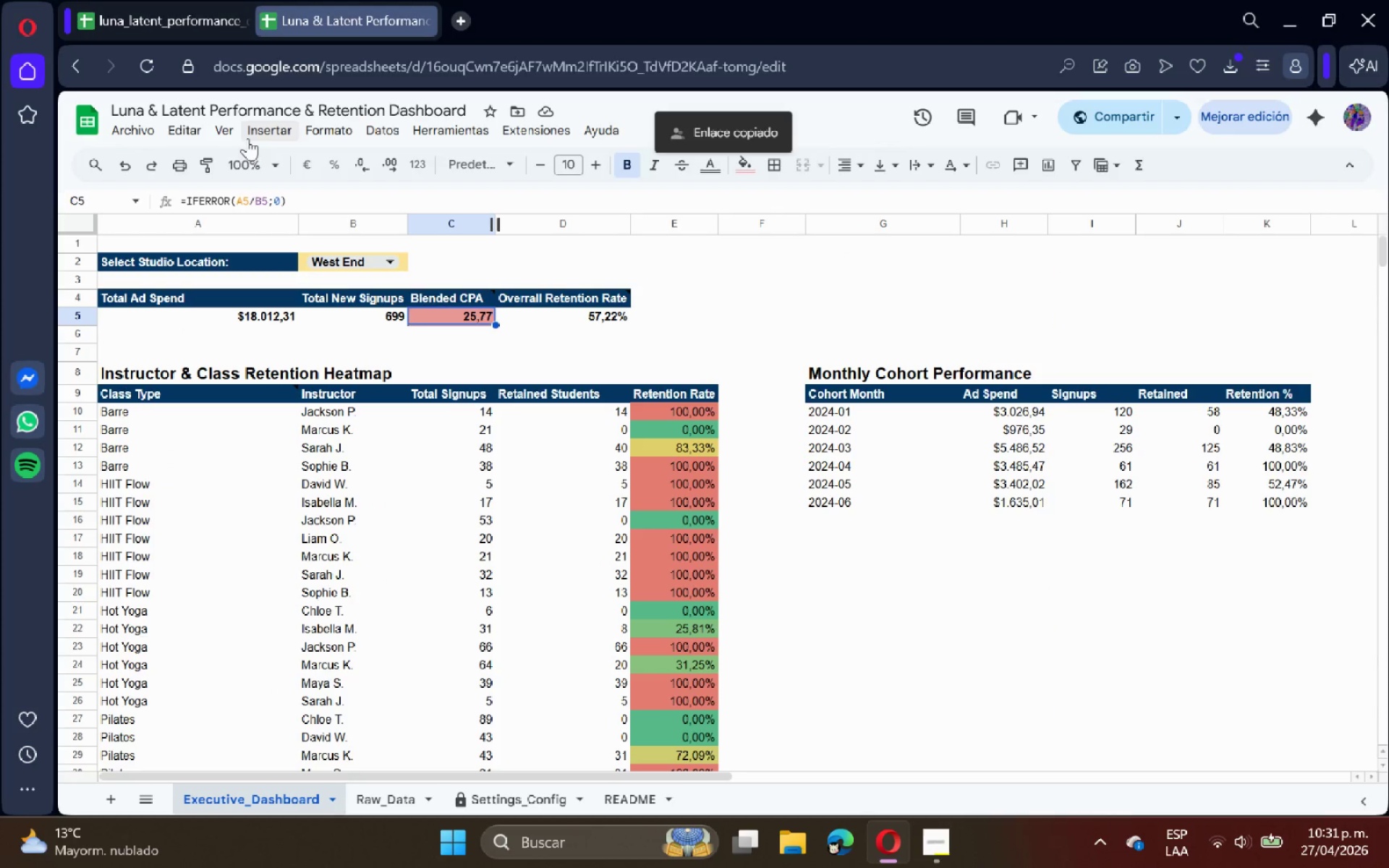 
double_click([345, 127])
 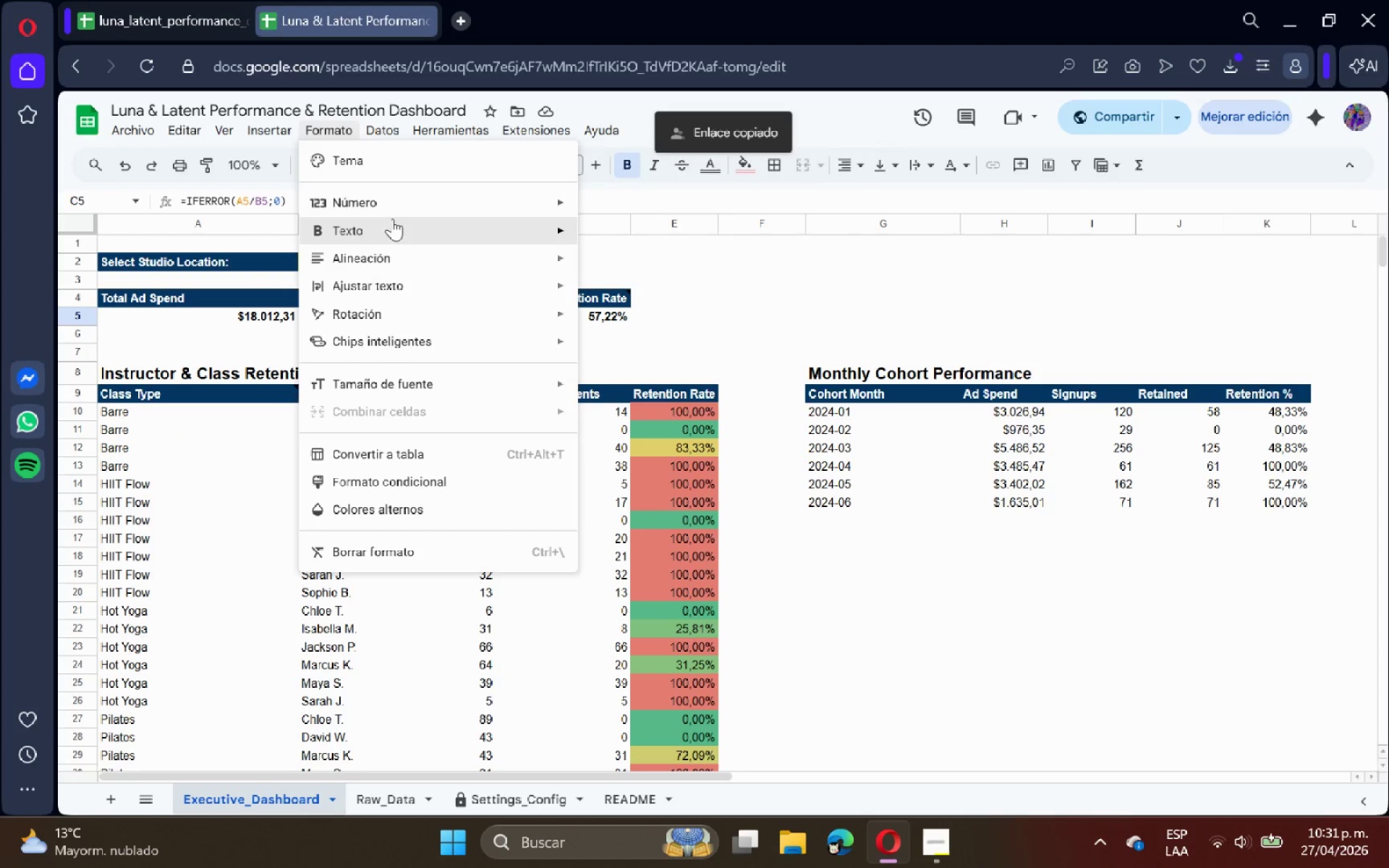 
left_click([412, 200])
 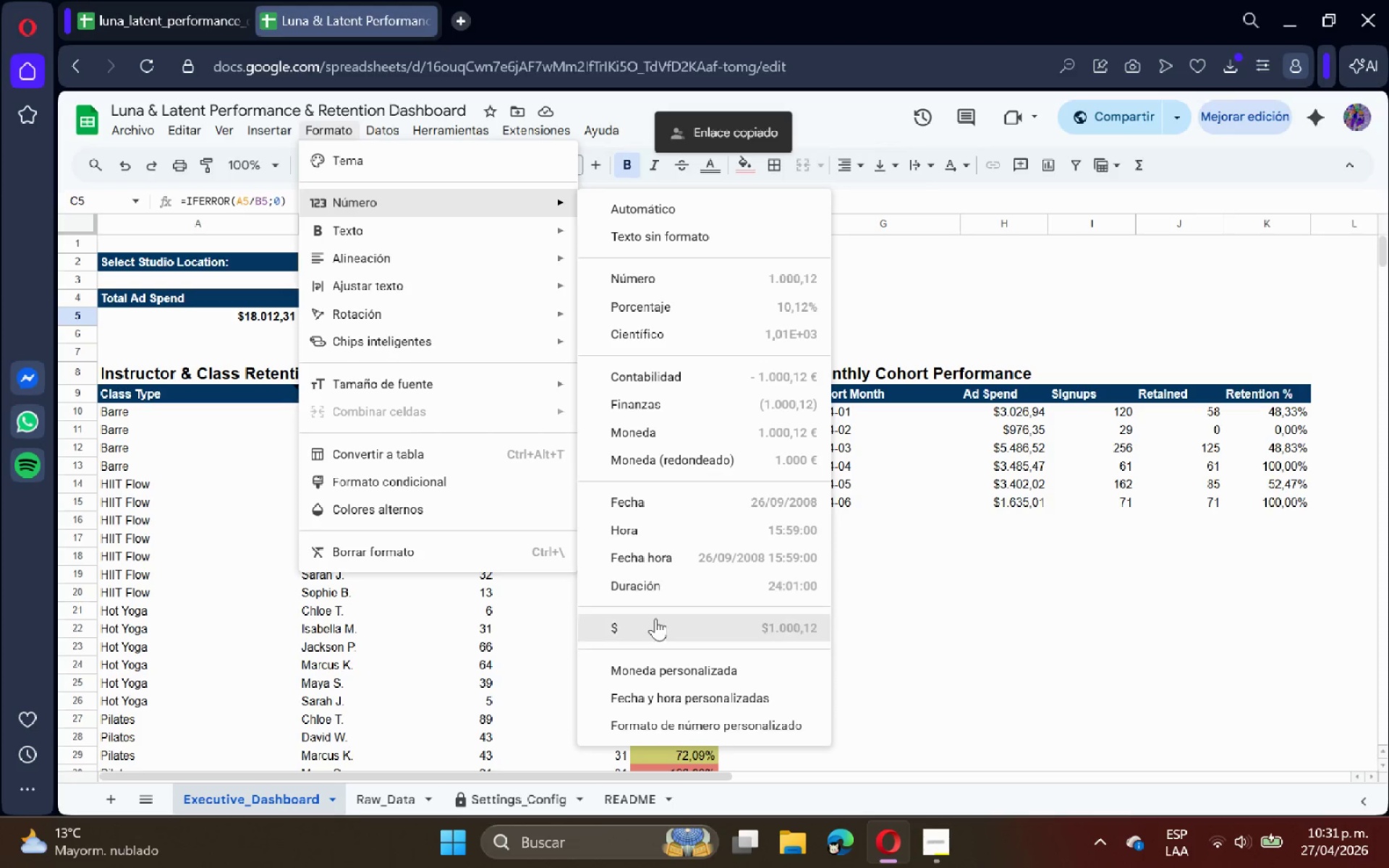 